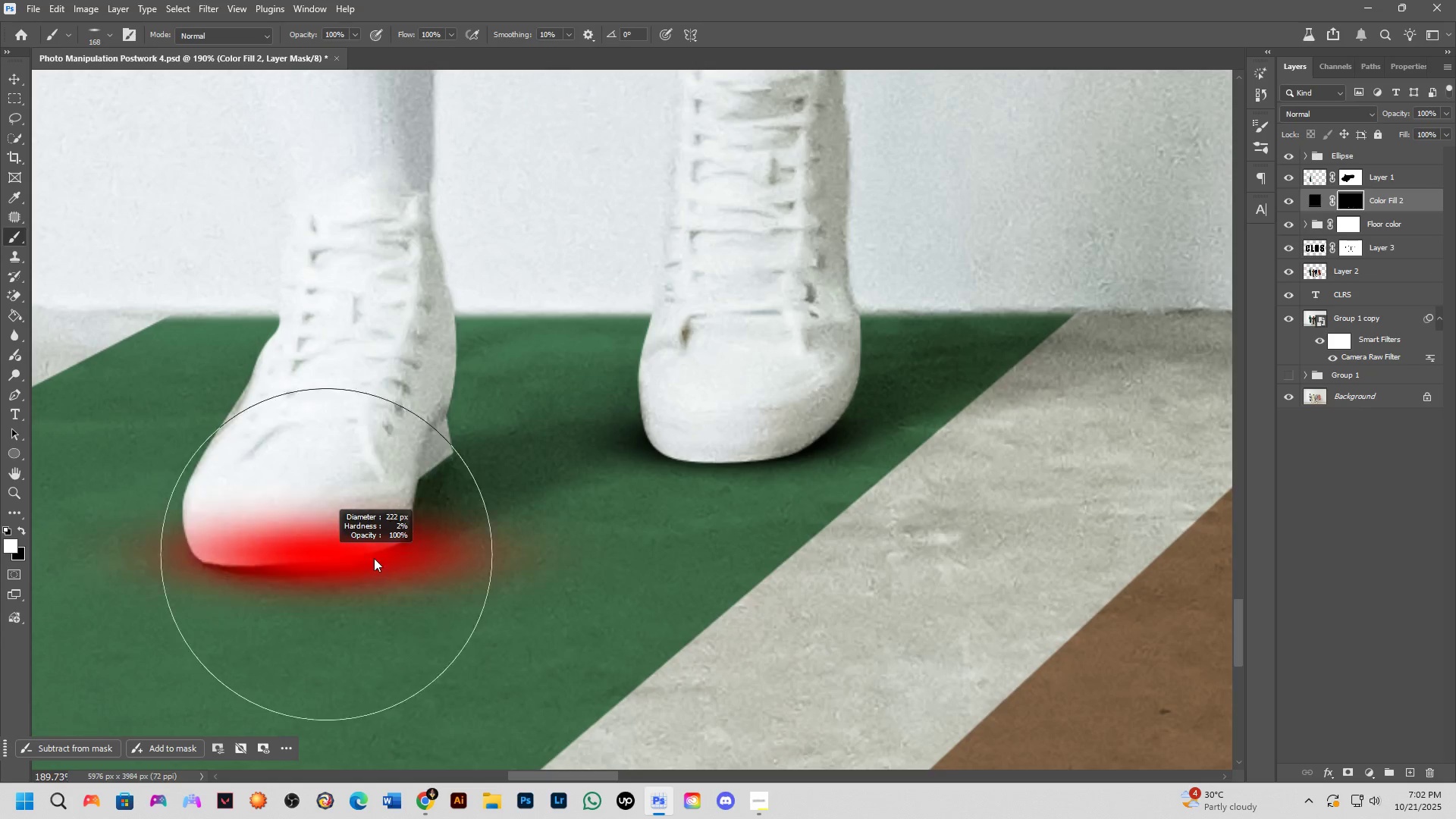 
key(Alt+AltLeft)
 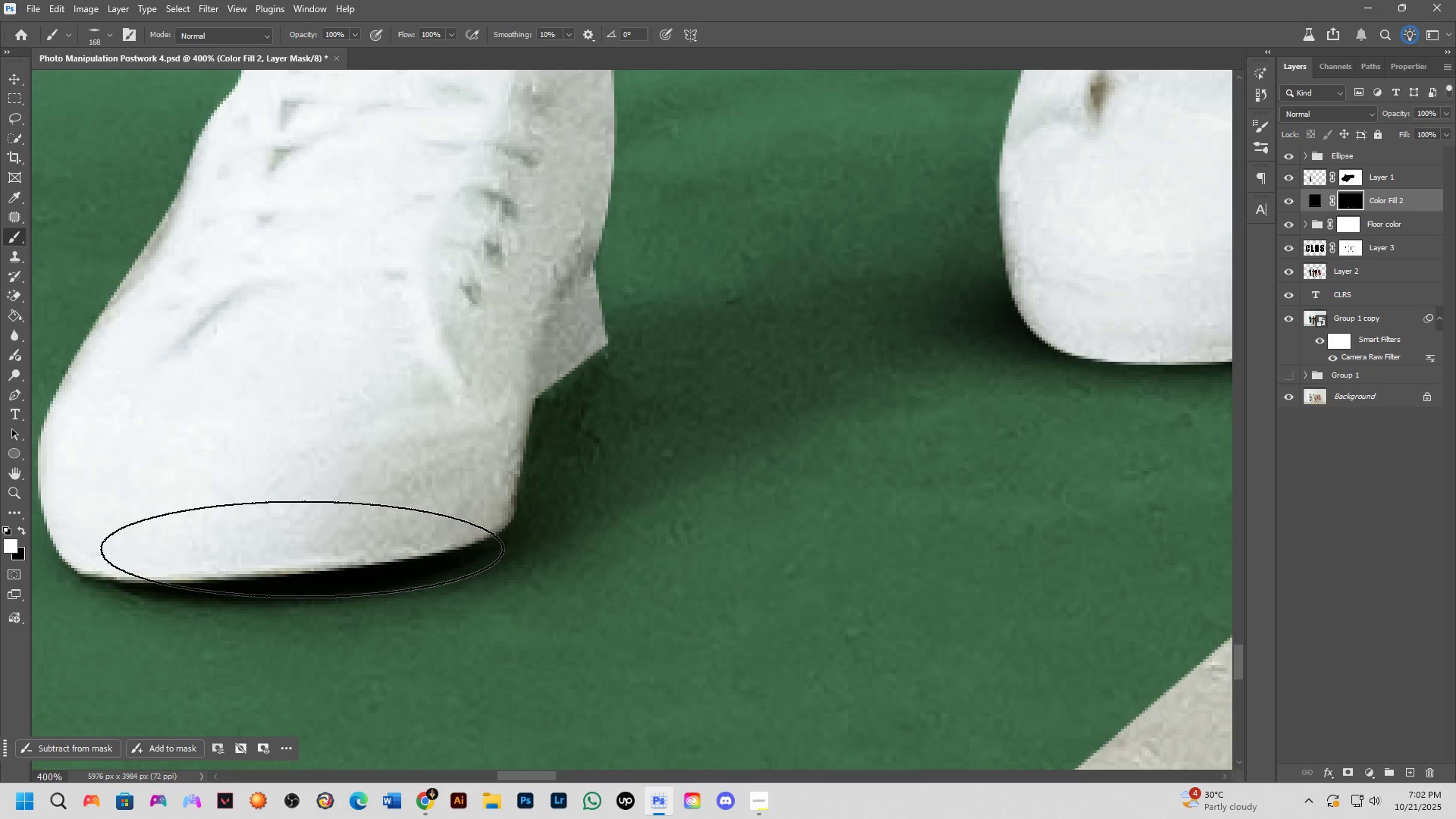 
left_click([334, 534])
 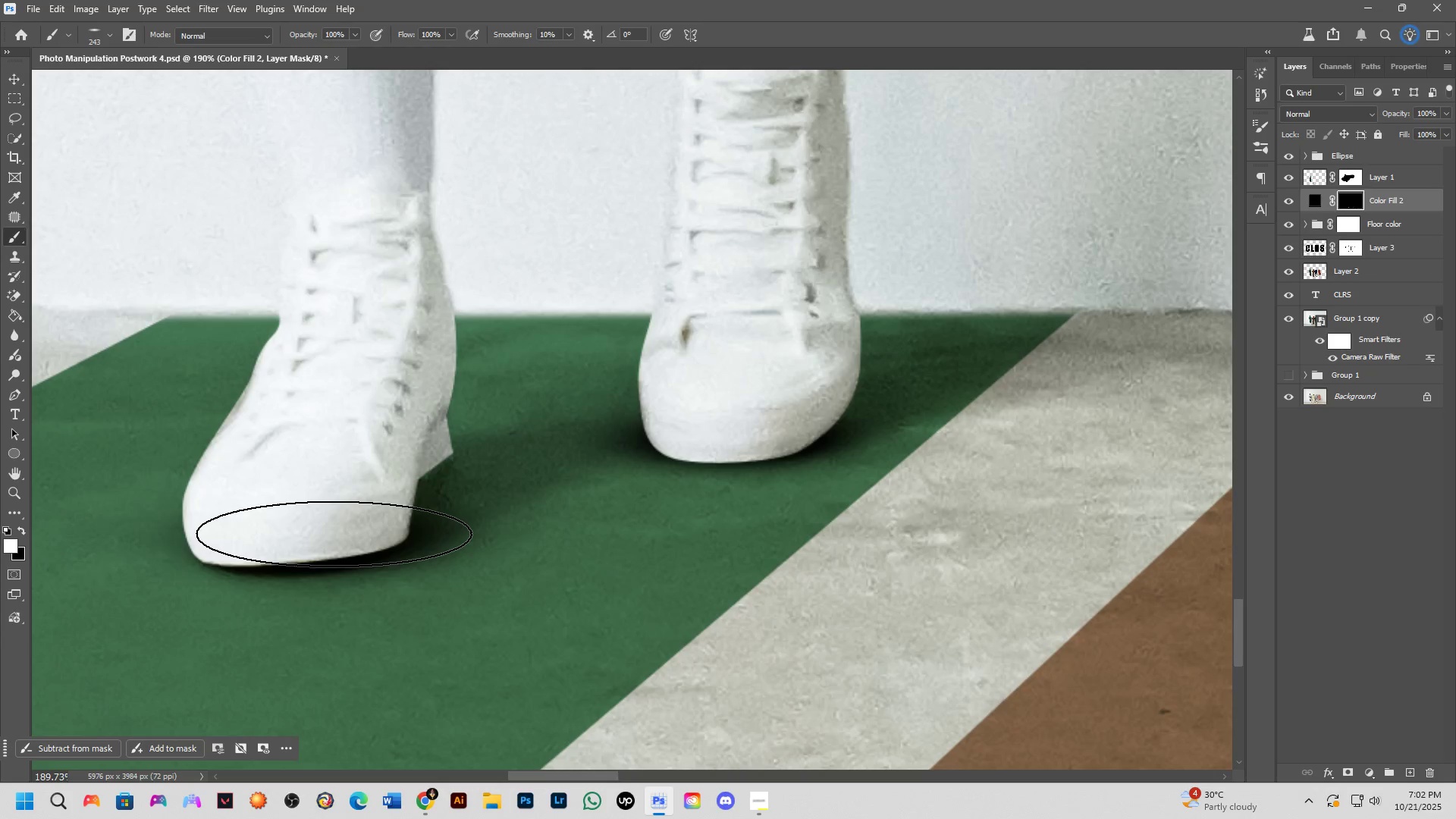 
left_click([331, 472])
 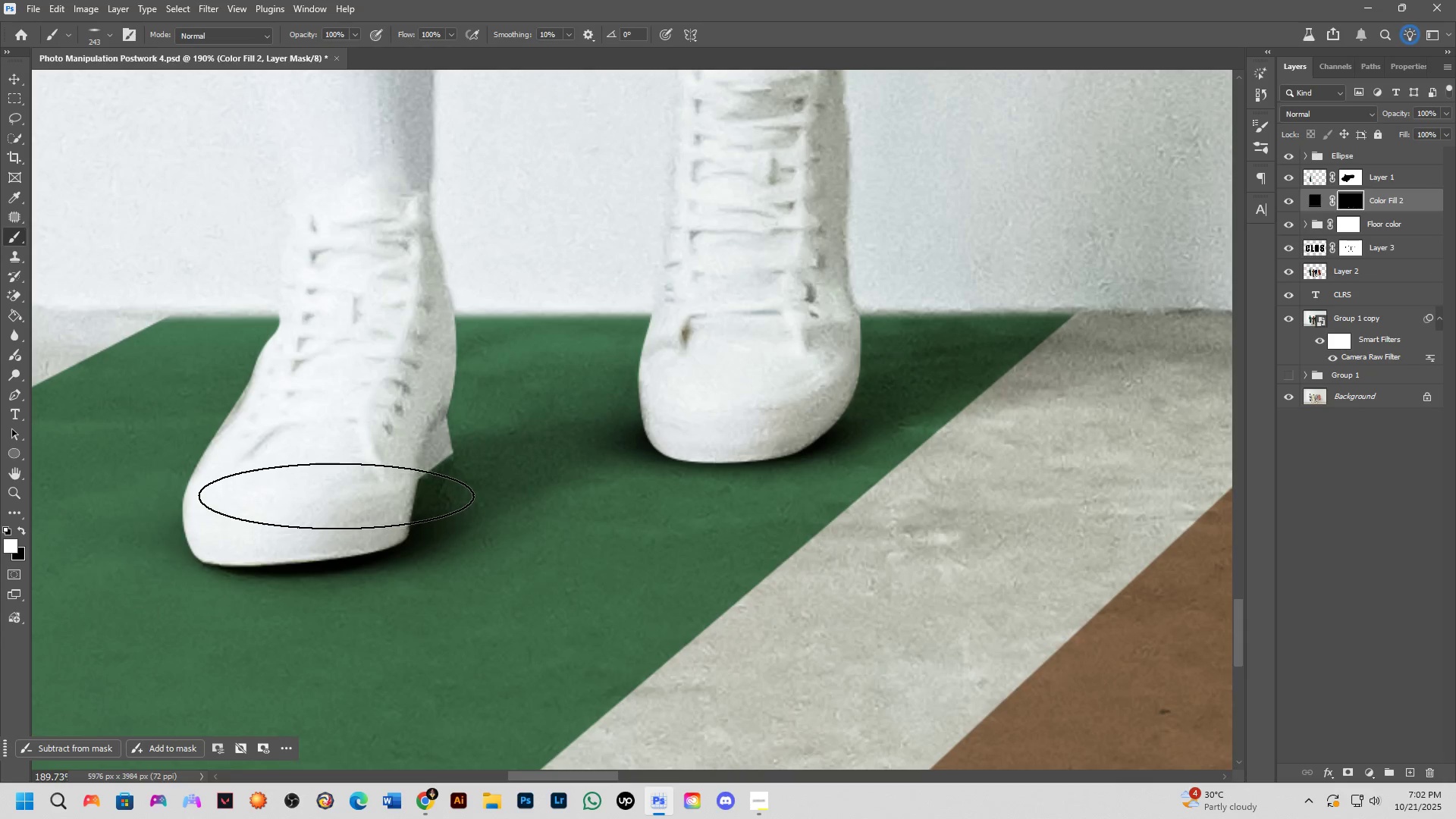 
key(Shift+ShiftLeft)
 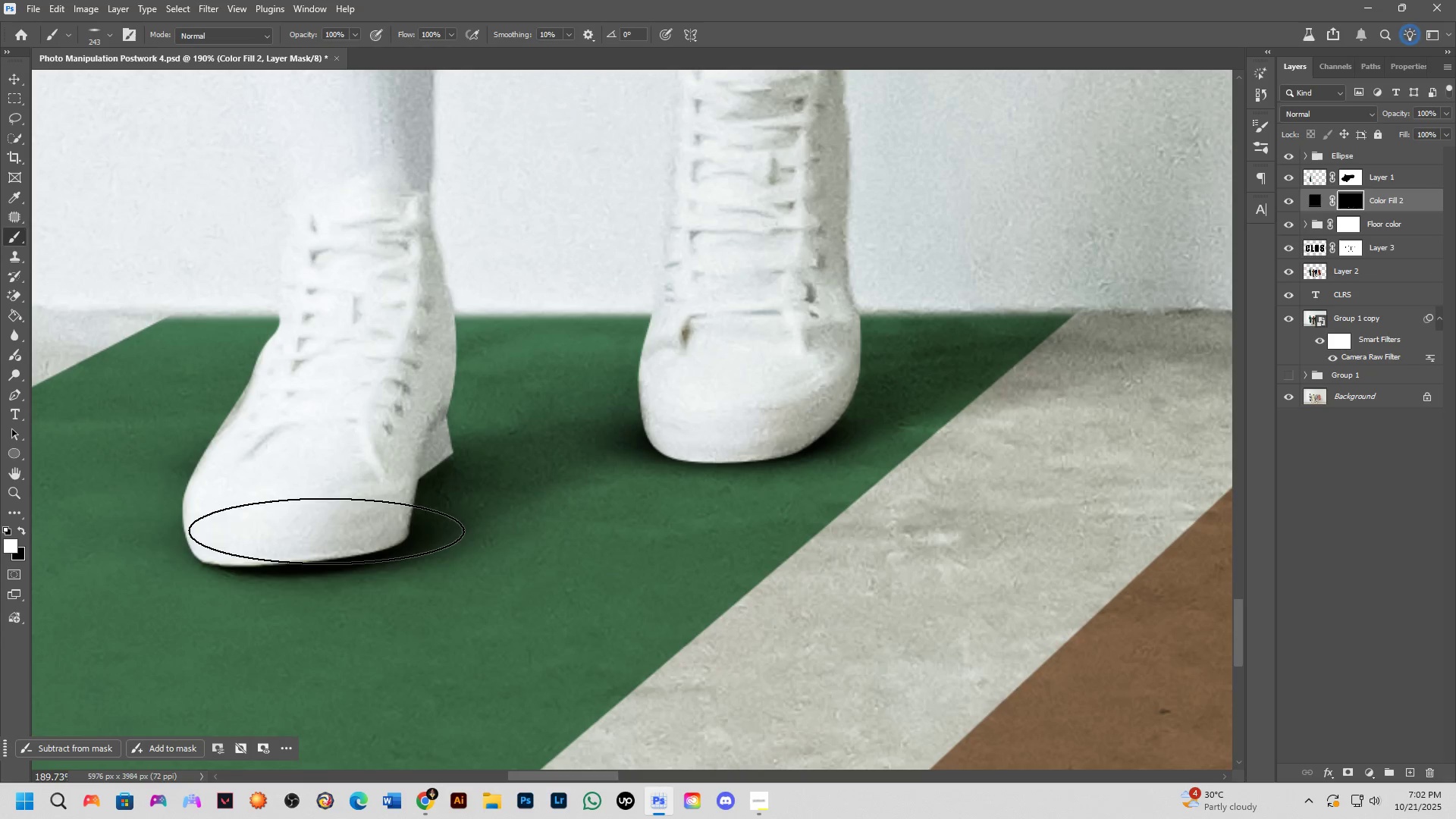 
scroll: coordinate [508, 613], scroll_direction: down, amount: 10.0
 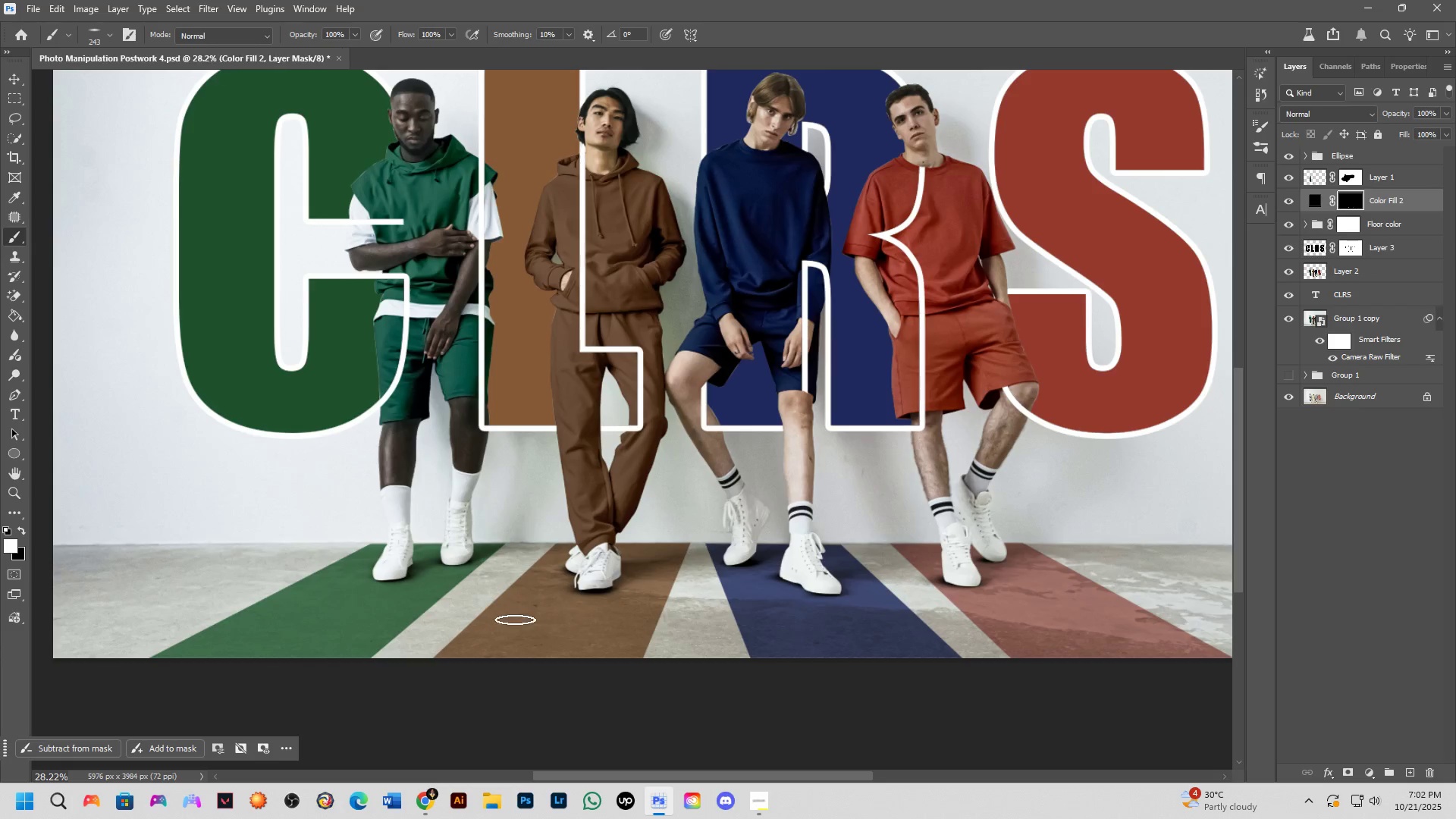 
hold_key(key=Space, duration=1.32)
 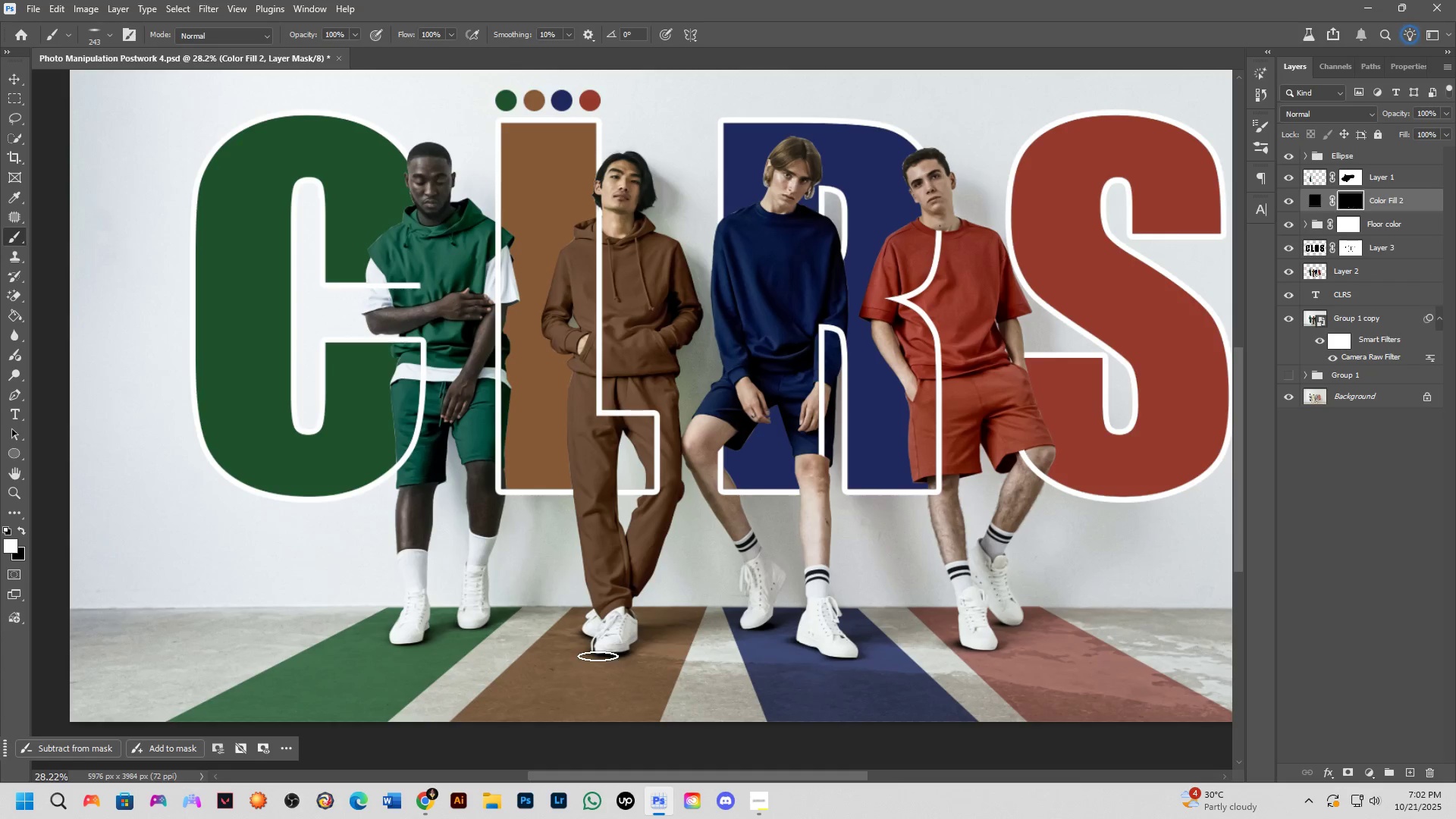 
key(Alt+AltLeft)
 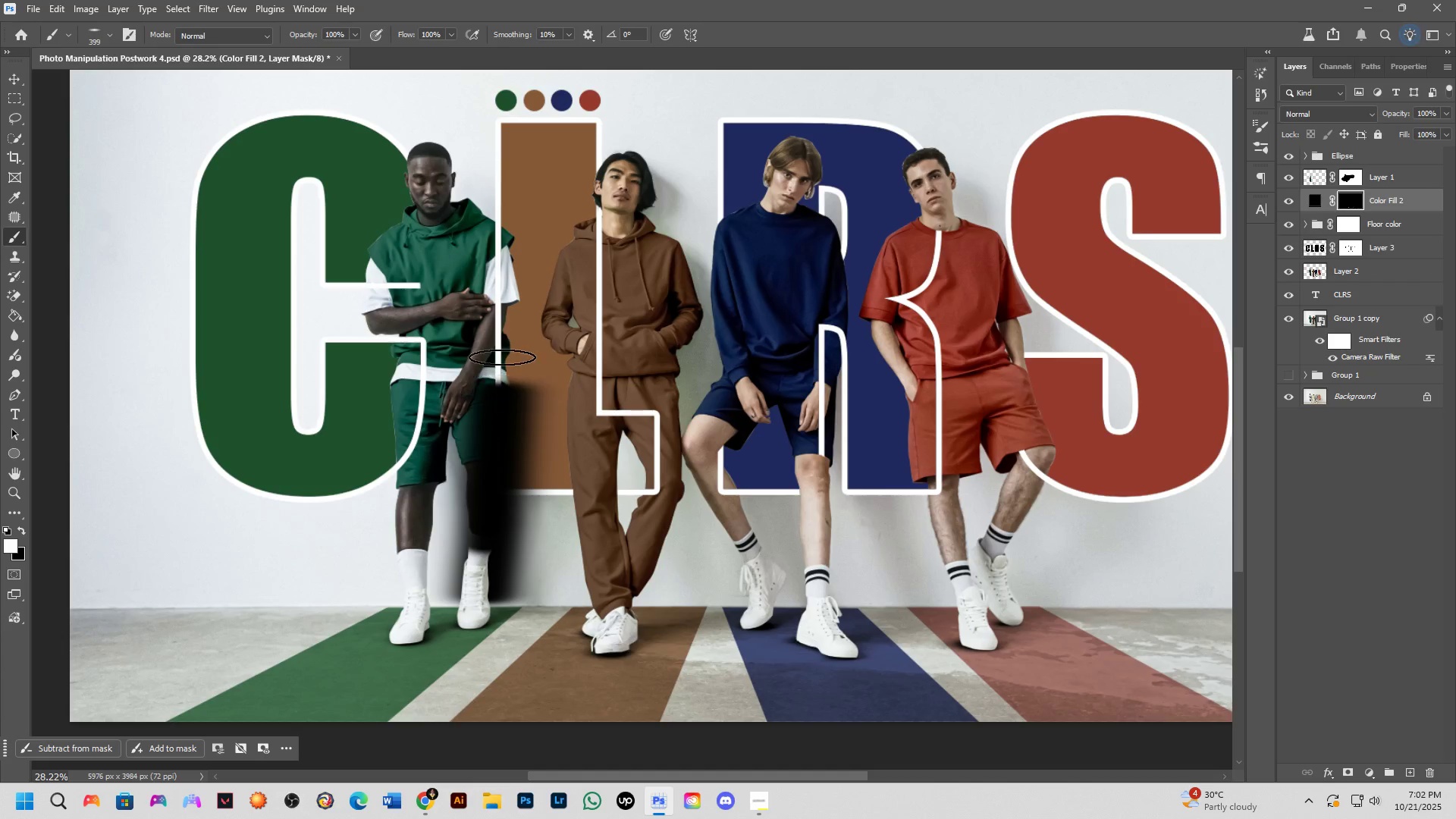 
key(Control+ControlLeft)
 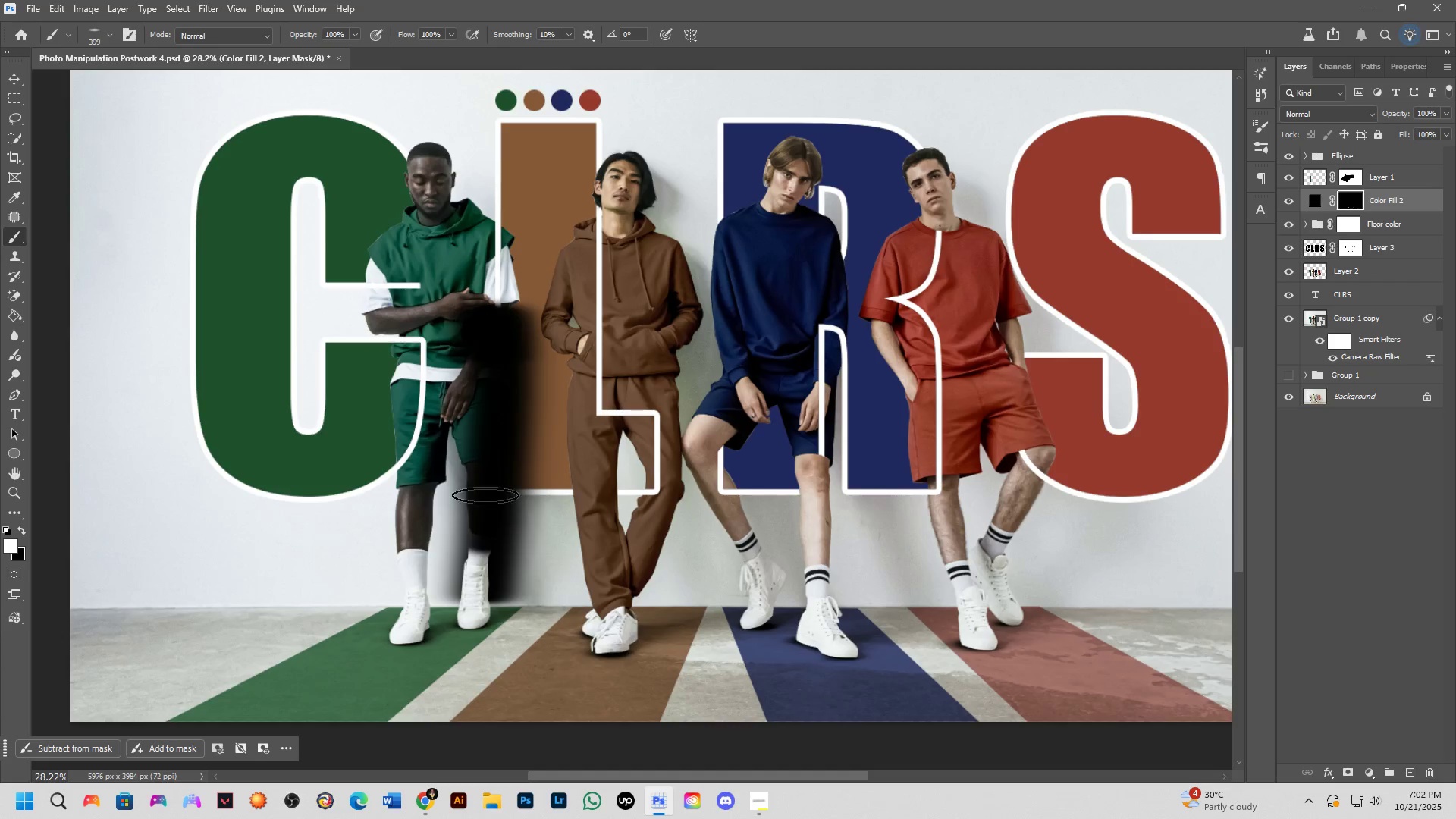 
key(Control+Z)